 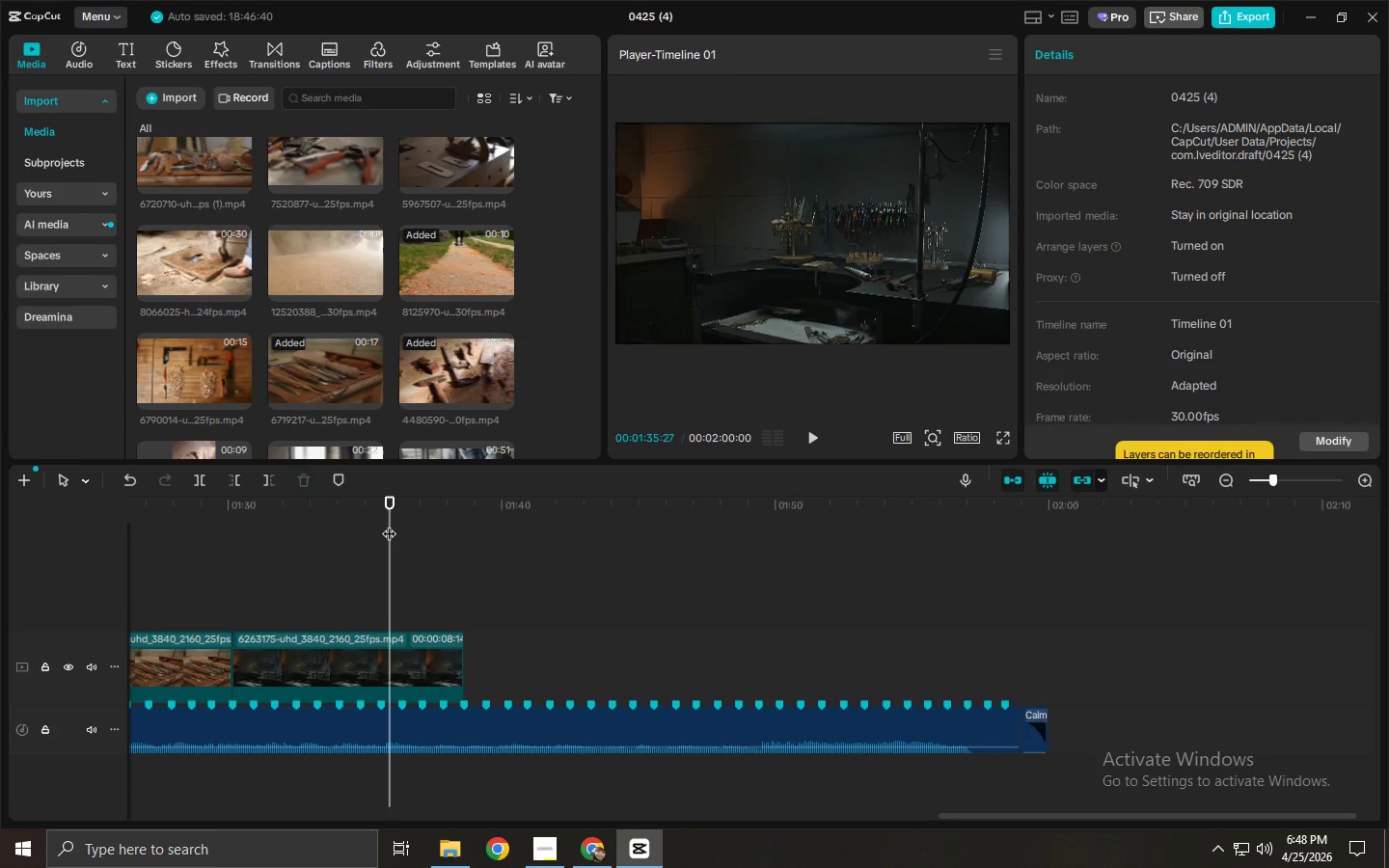 
left_click_drag(start_coordinate=[364, 497], to_coordinate=[352, 497])
 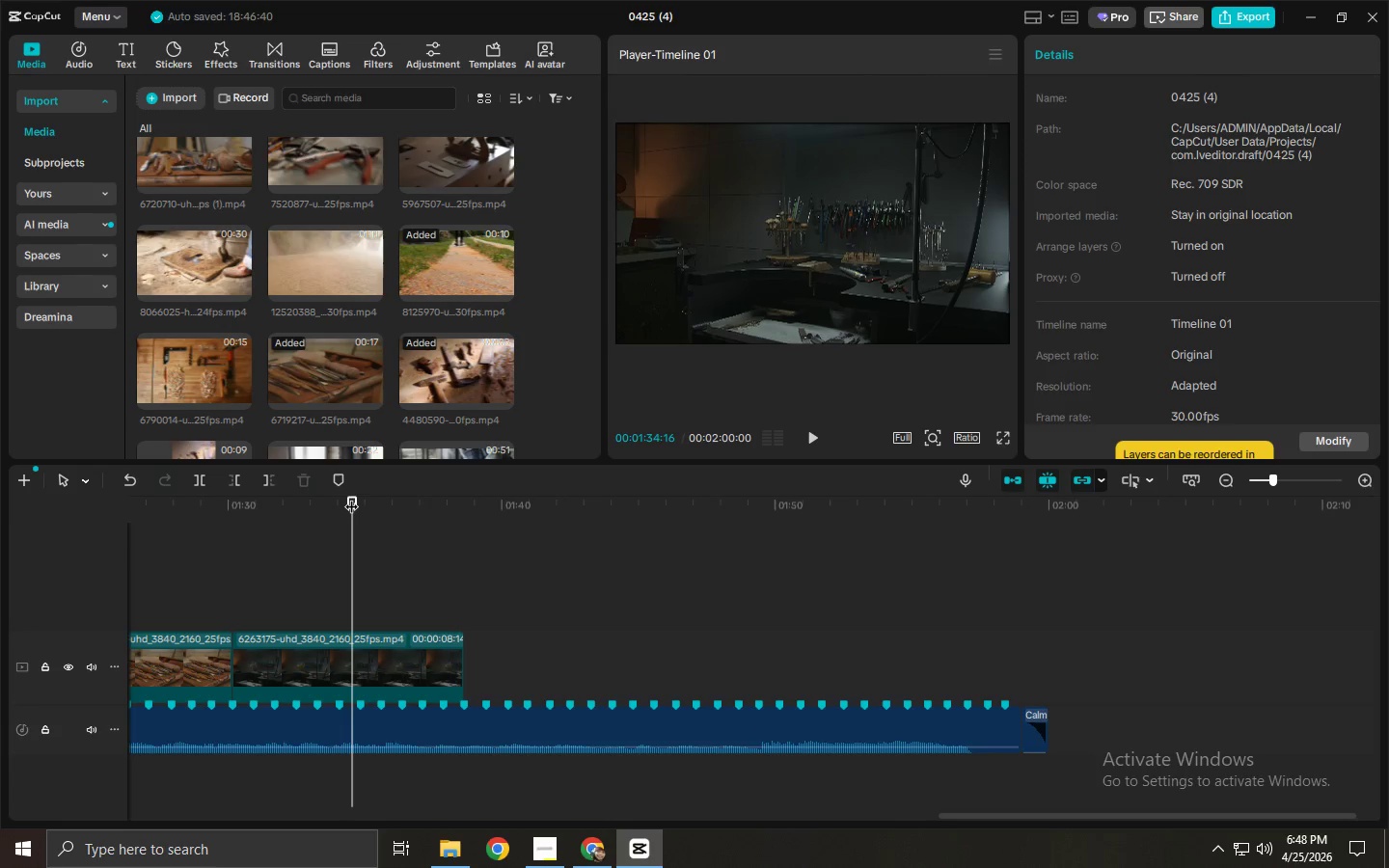 
wait(14.55)
 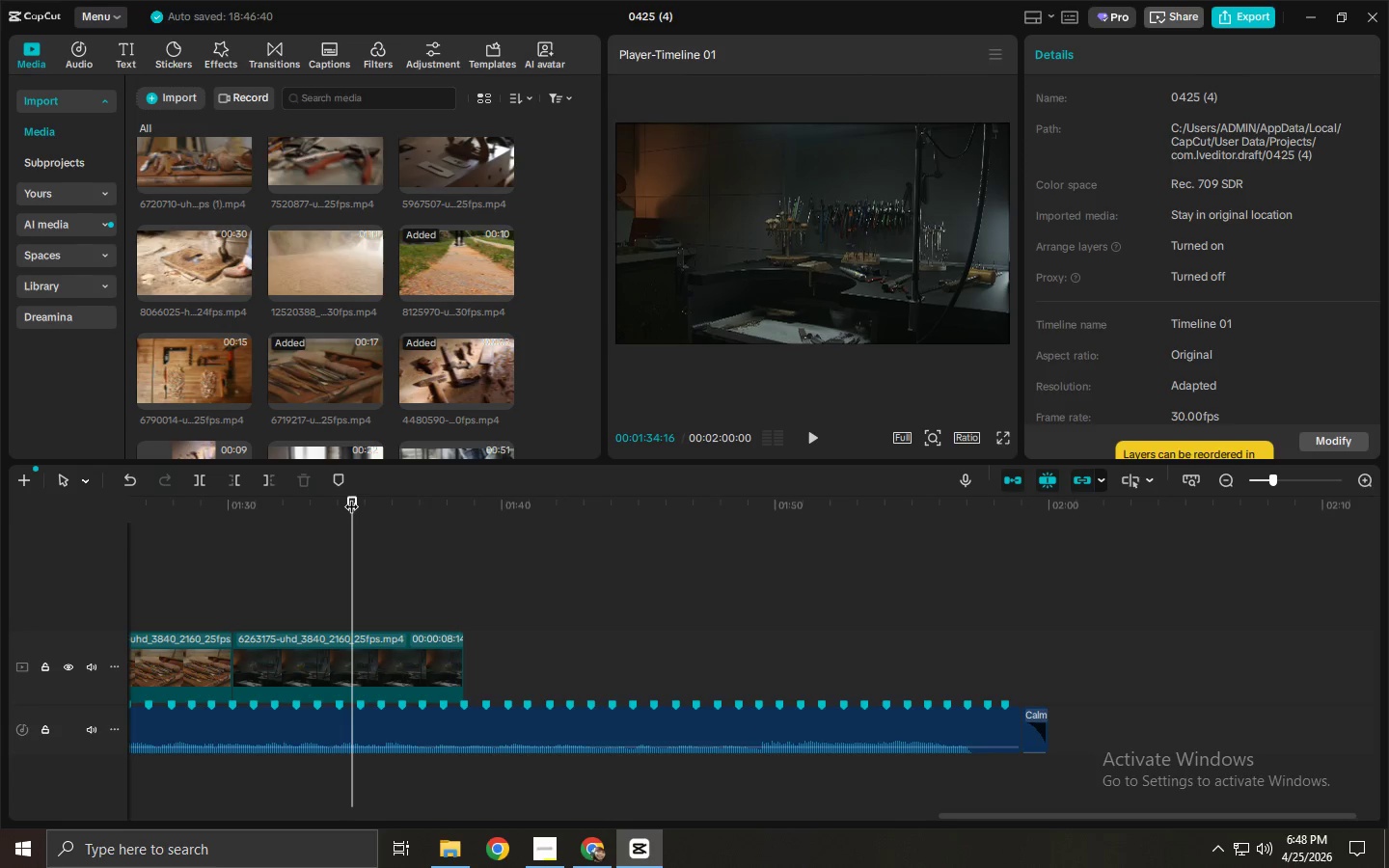 
key(Space)
 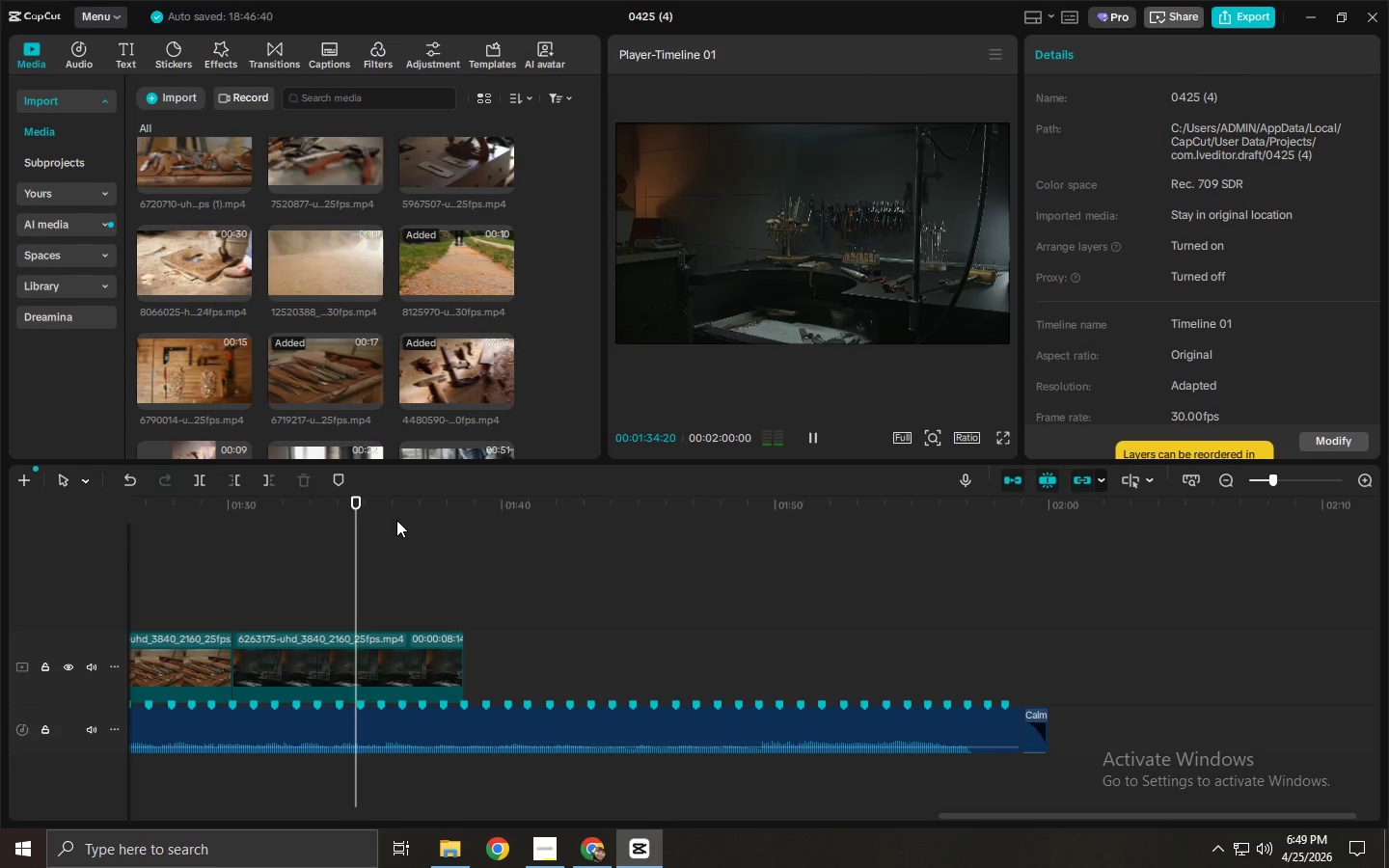 
left_click([398, 515])
 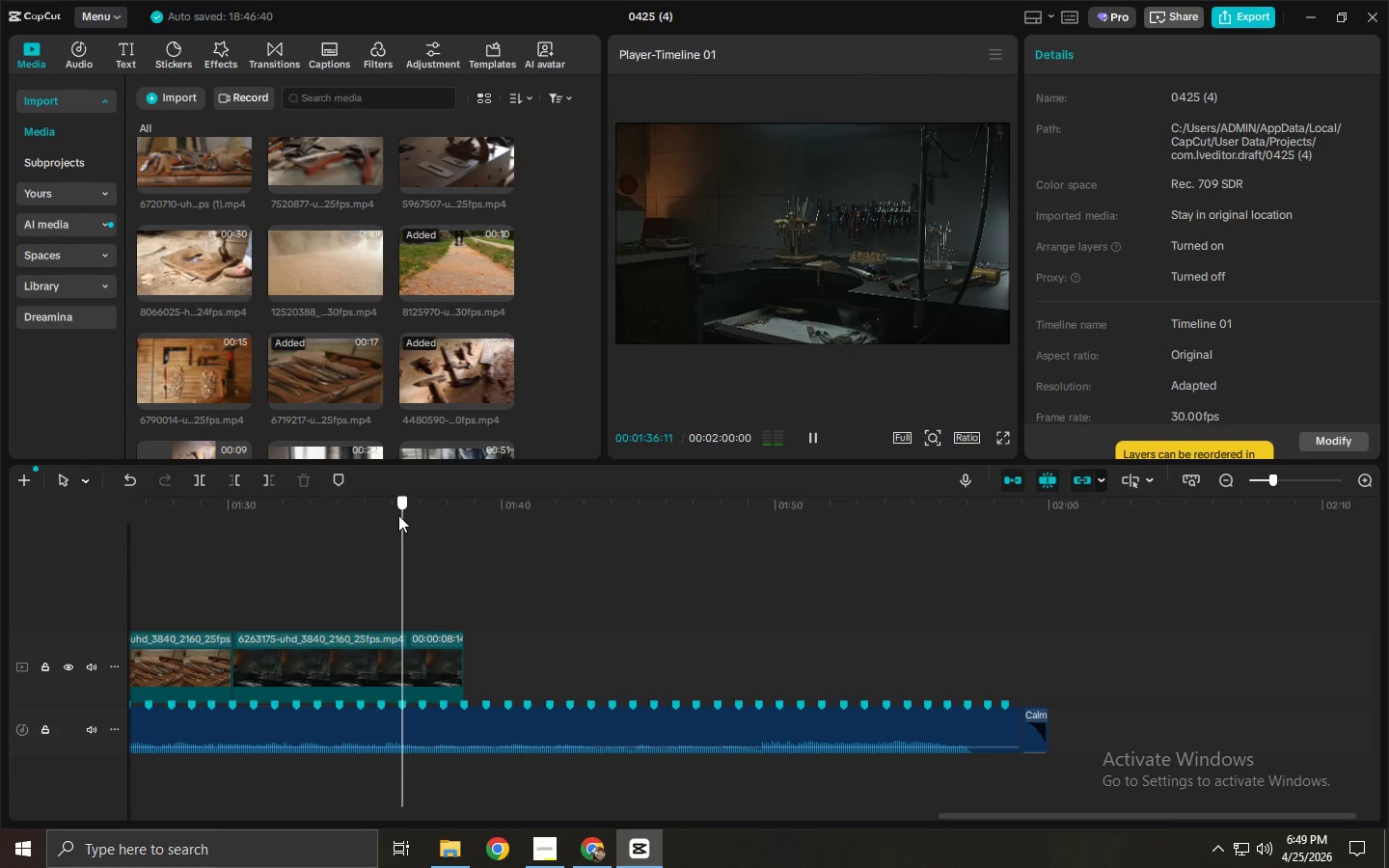 
key(Space)
 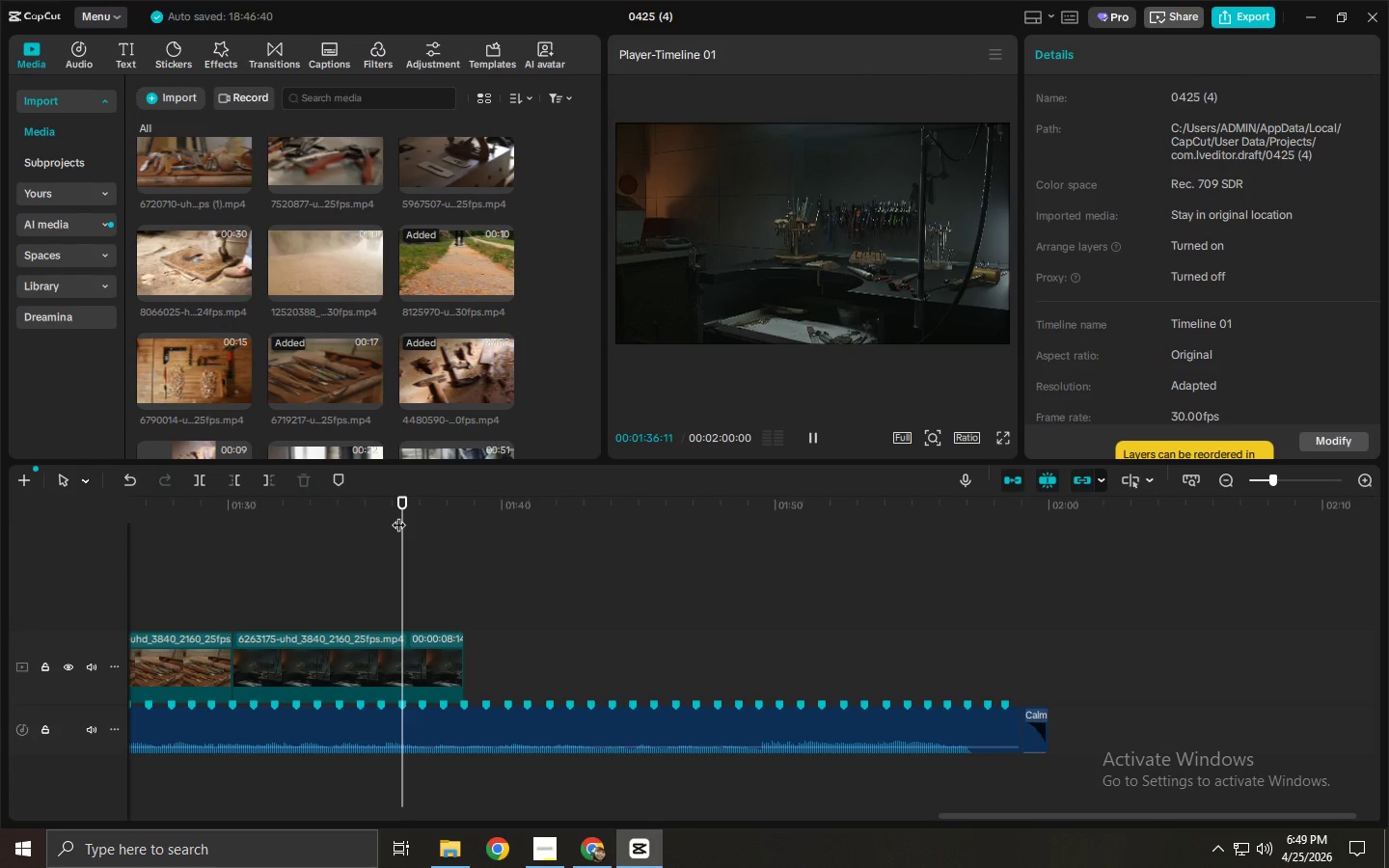 
key(Space)
 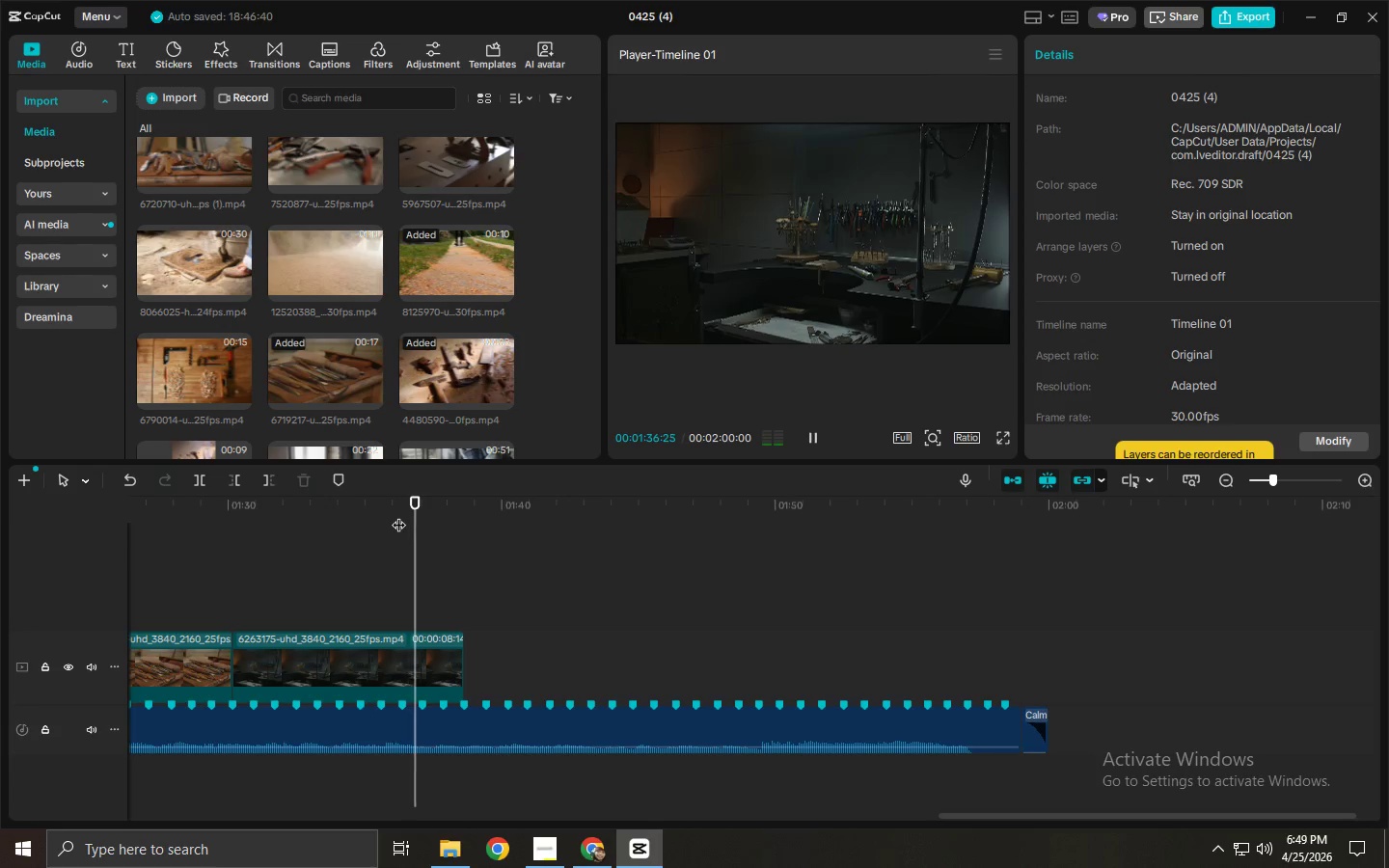 
key(Space)
 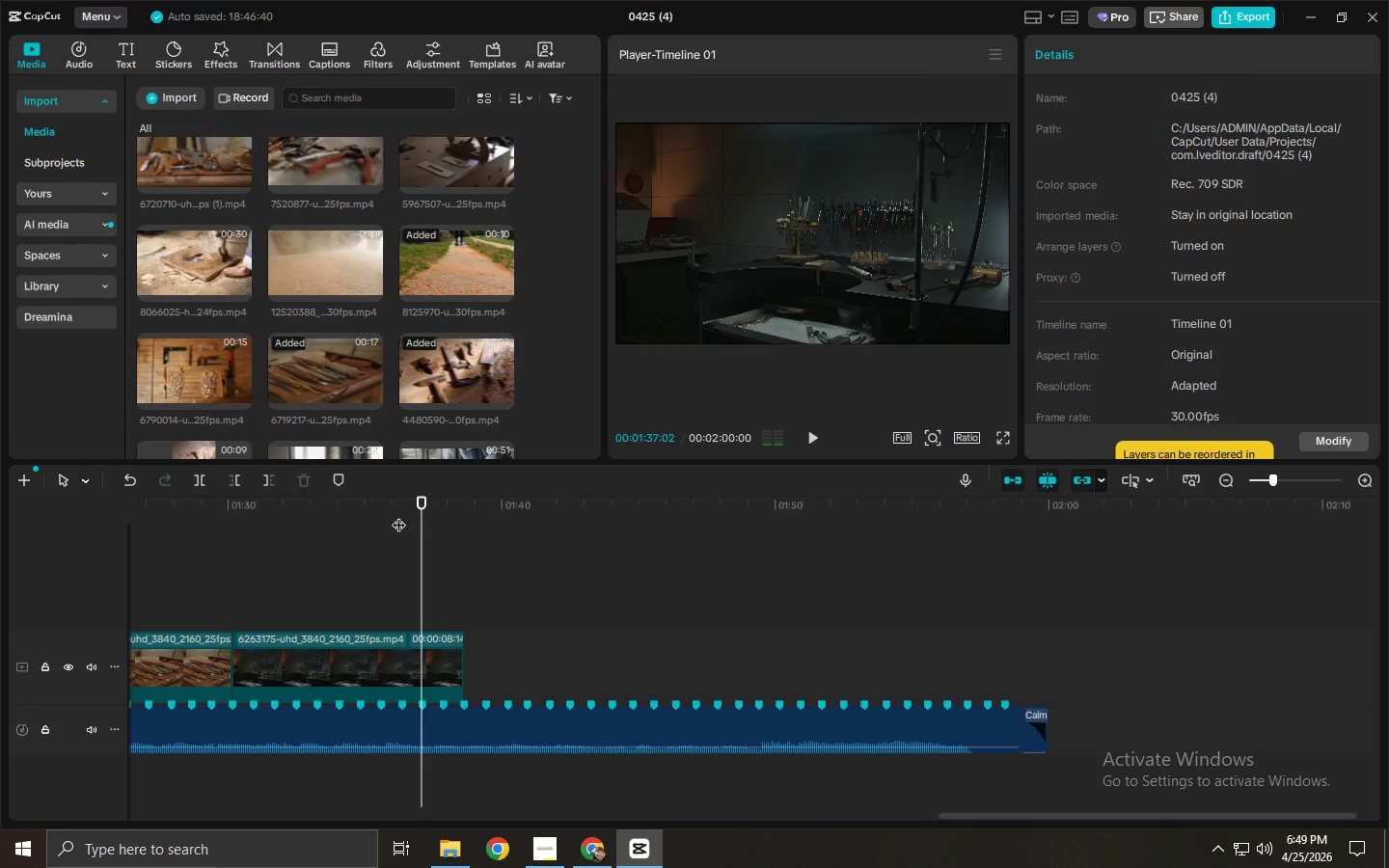 
key(Space)
 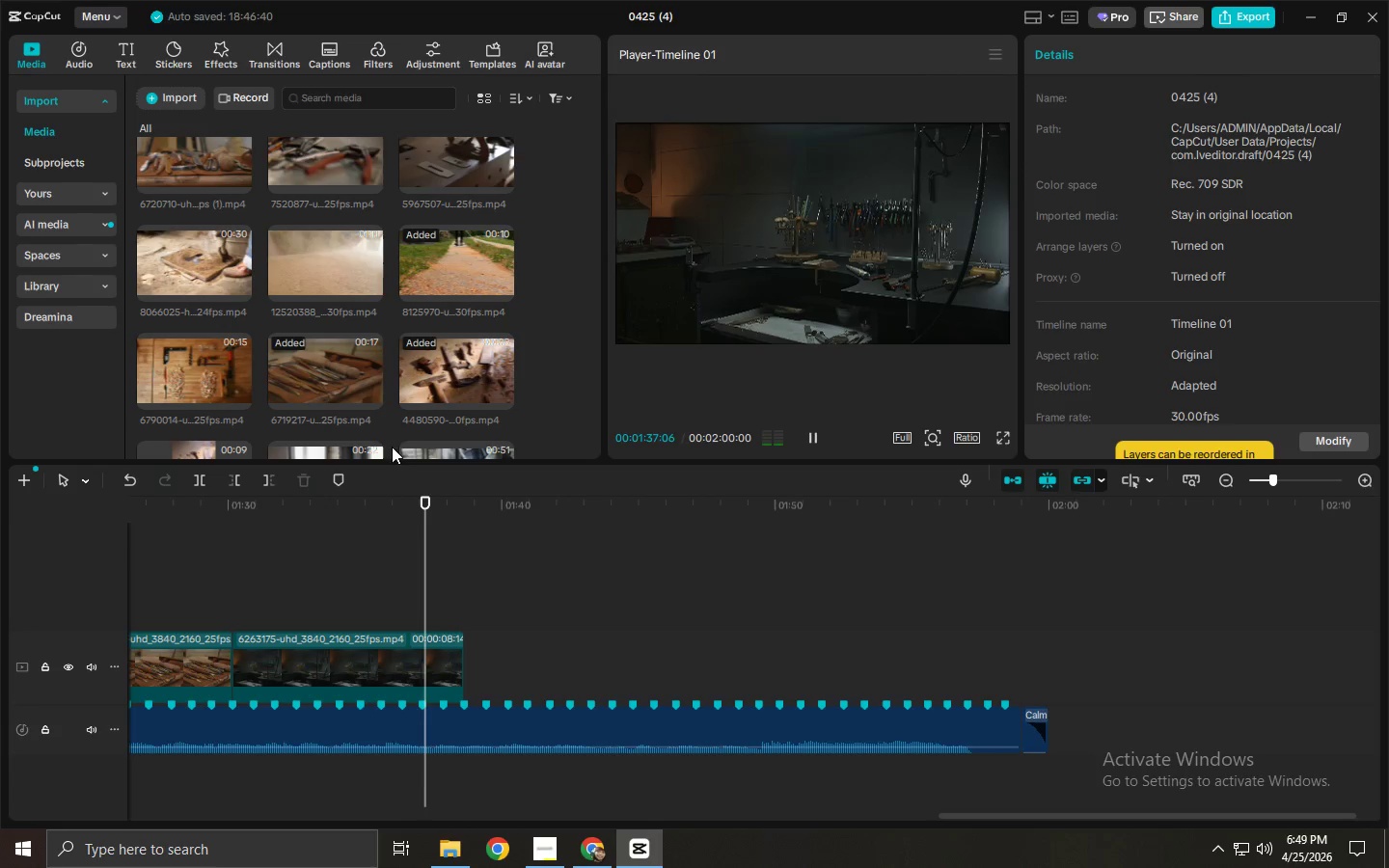 
key(Space)
 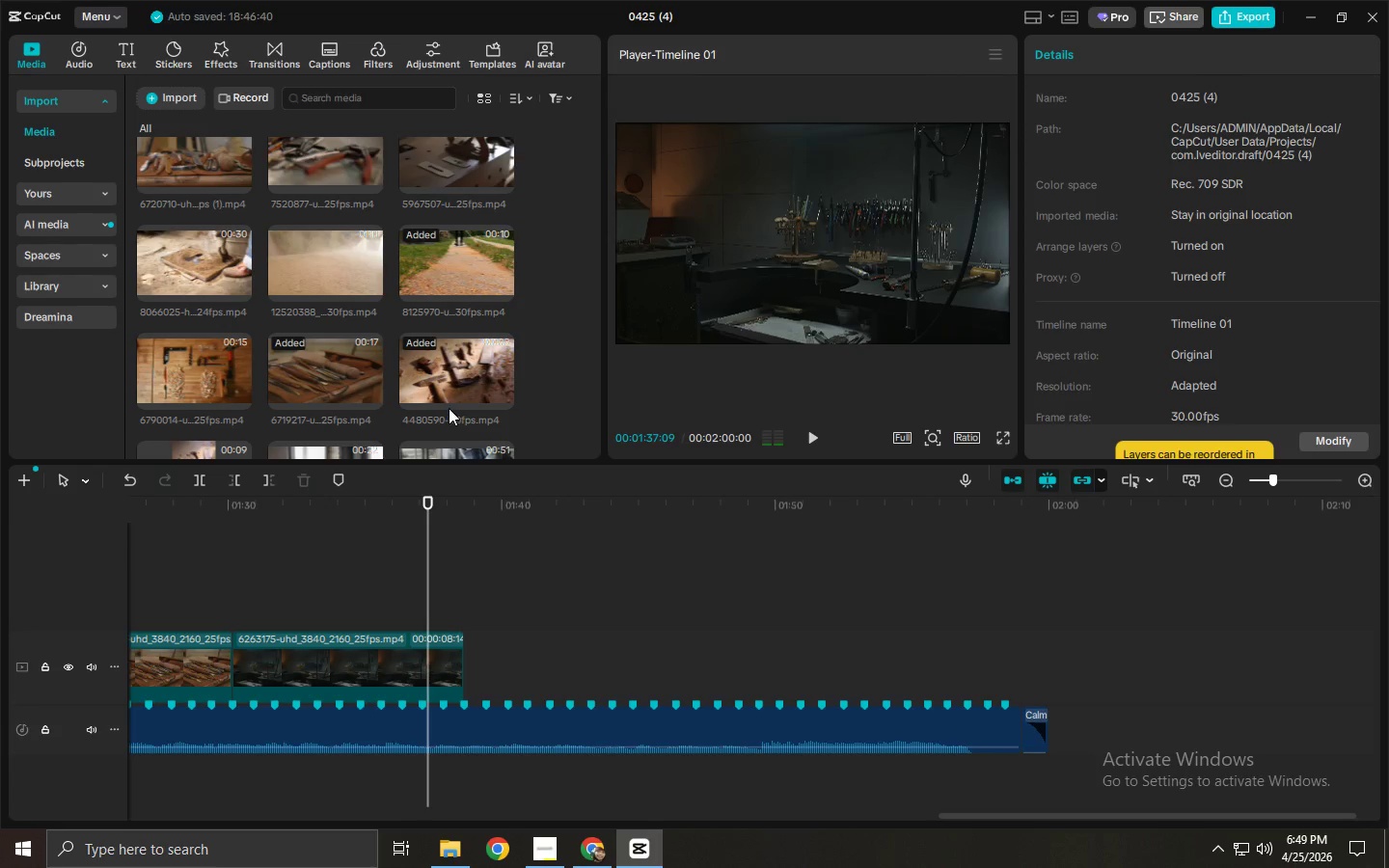 
scroll: coordinate [437, 396], scroll_direction: up, amount: 4.0
 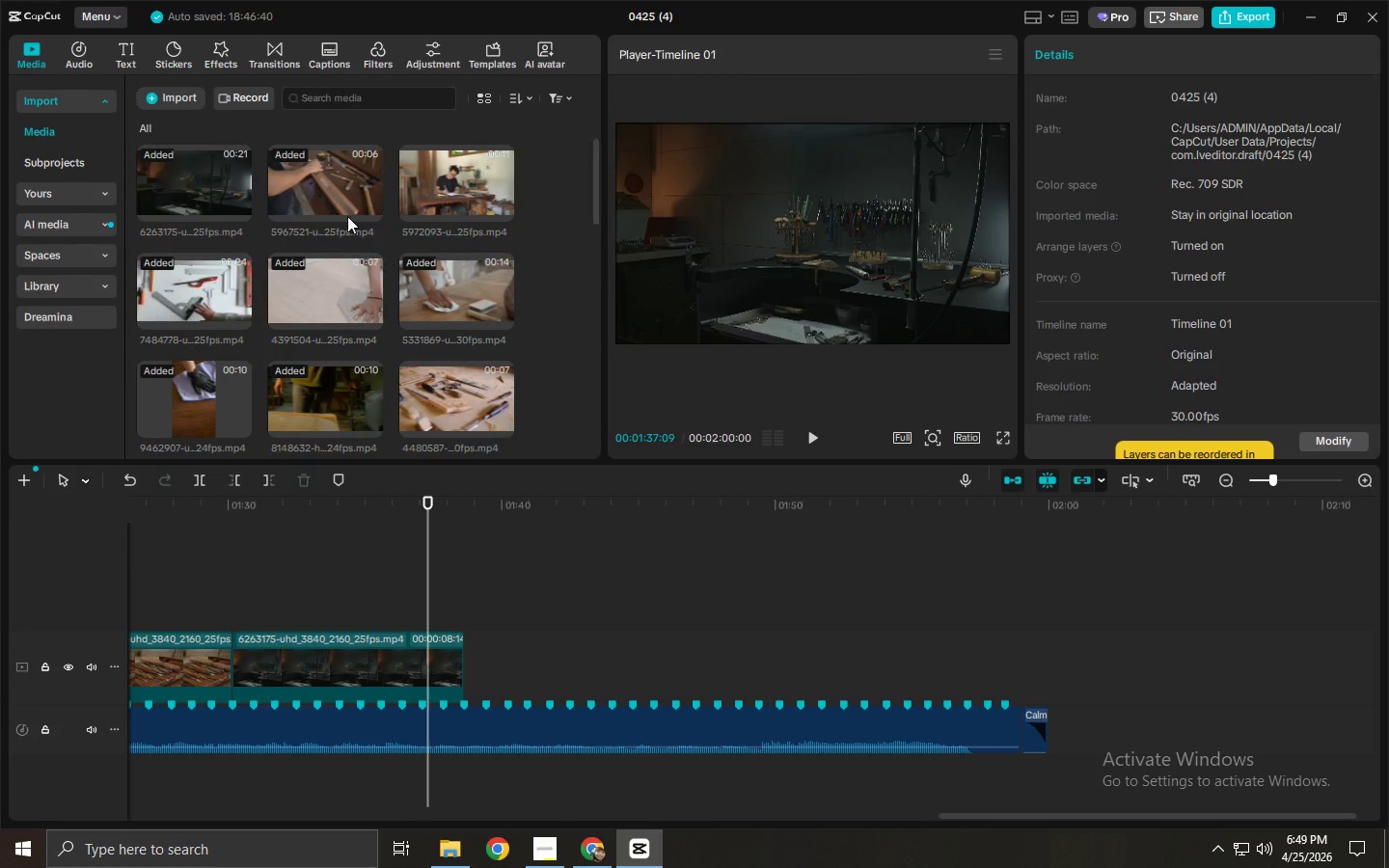 
left_click_drag(start_coordinate=[322, 181], to_coordinate=[486, 623])
 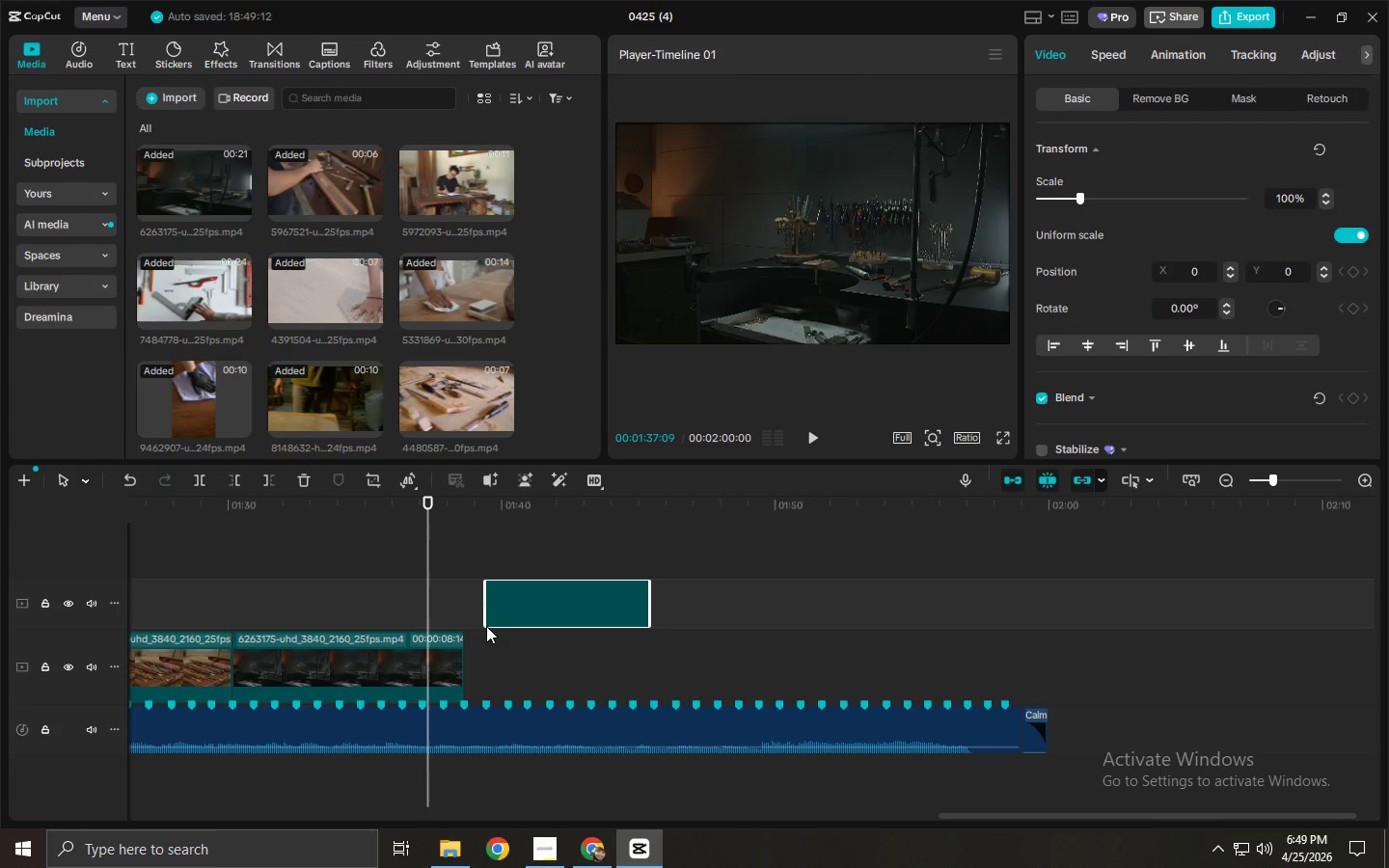 
left_click_drag(start_coordinate=[500, 623], to_coordinate=[501, 660])
 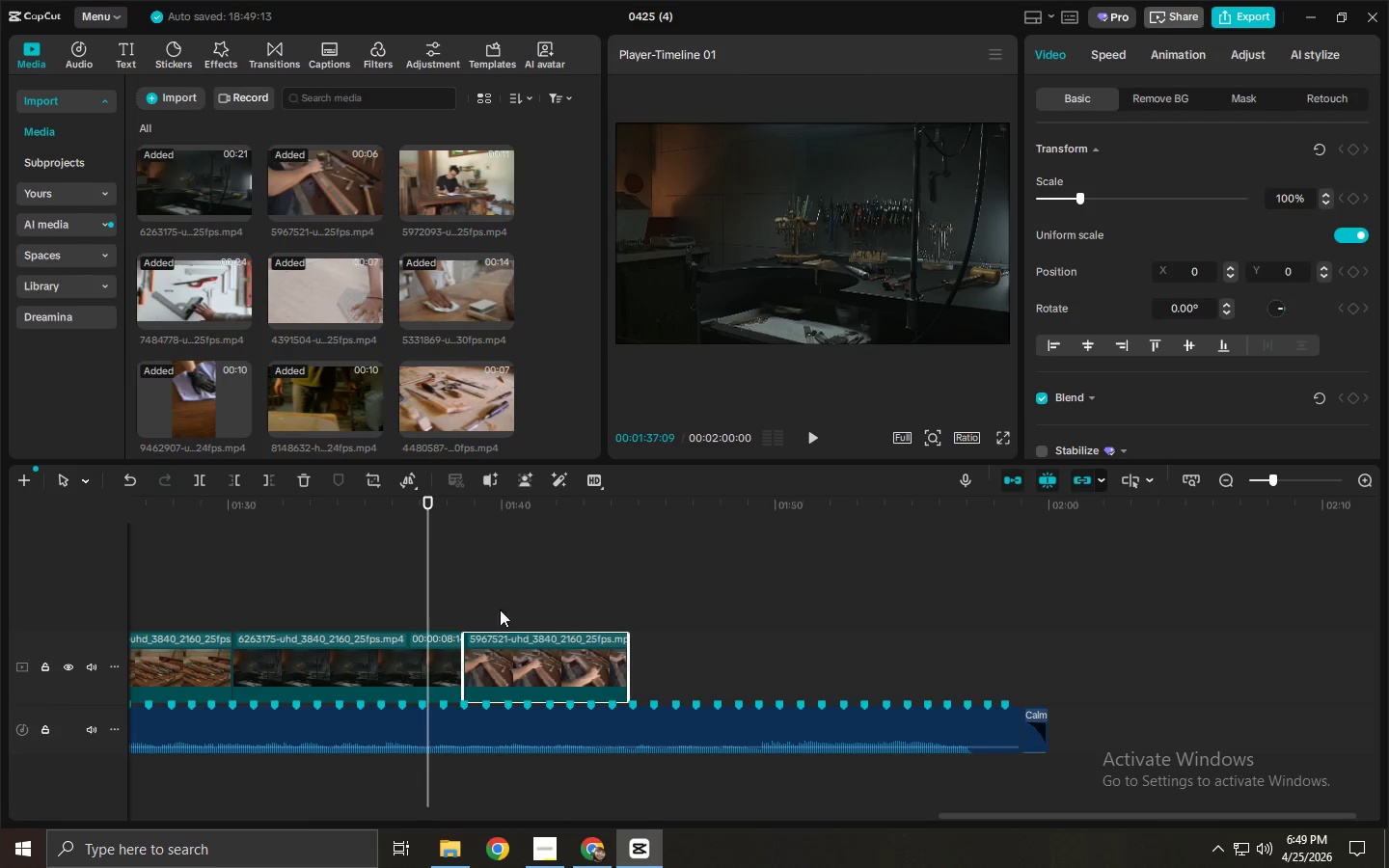 
left_click_drag(start_coordinate=[466, 524], to_coordinate=[503, 525])
 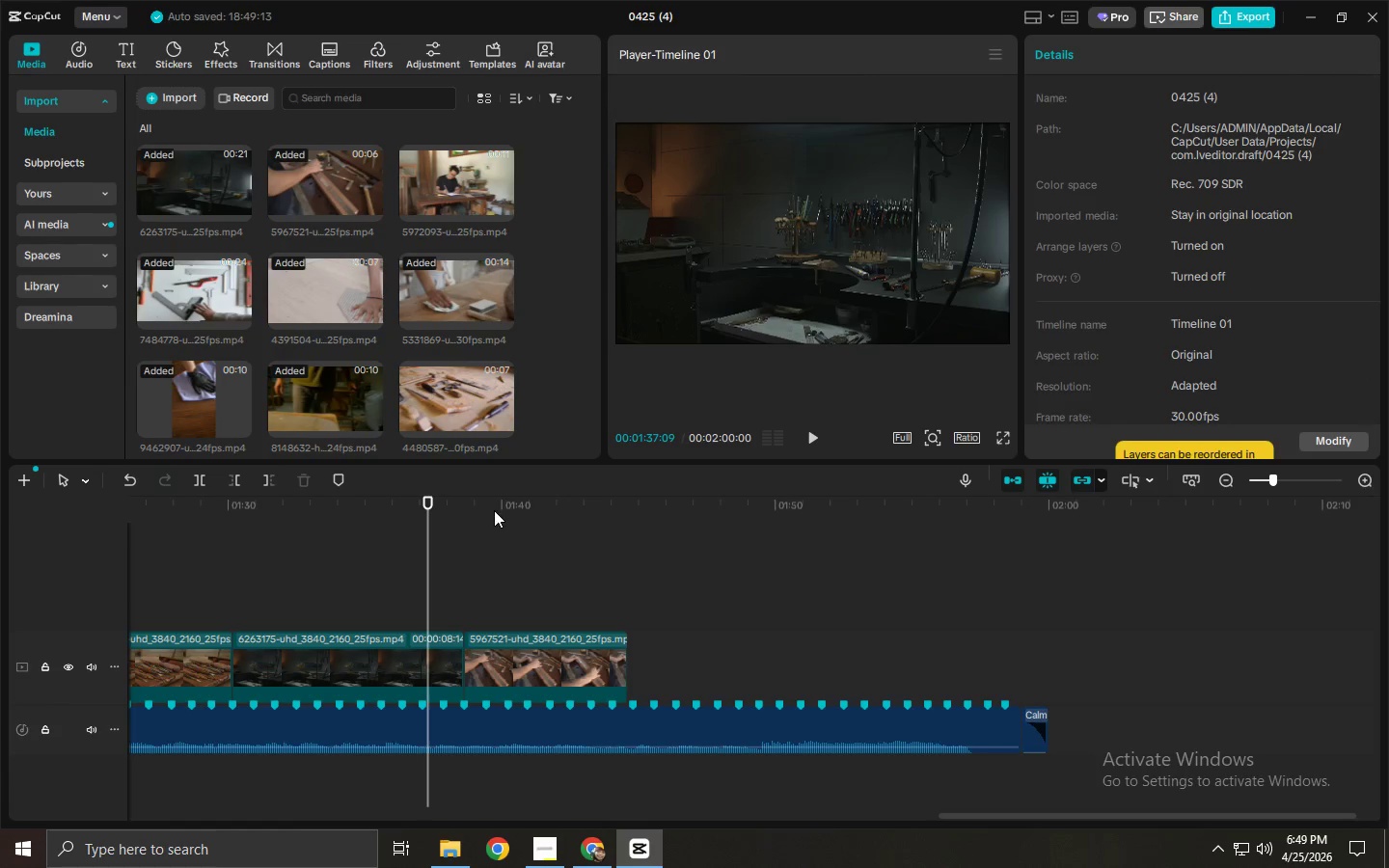 
double_click([494, 510])
 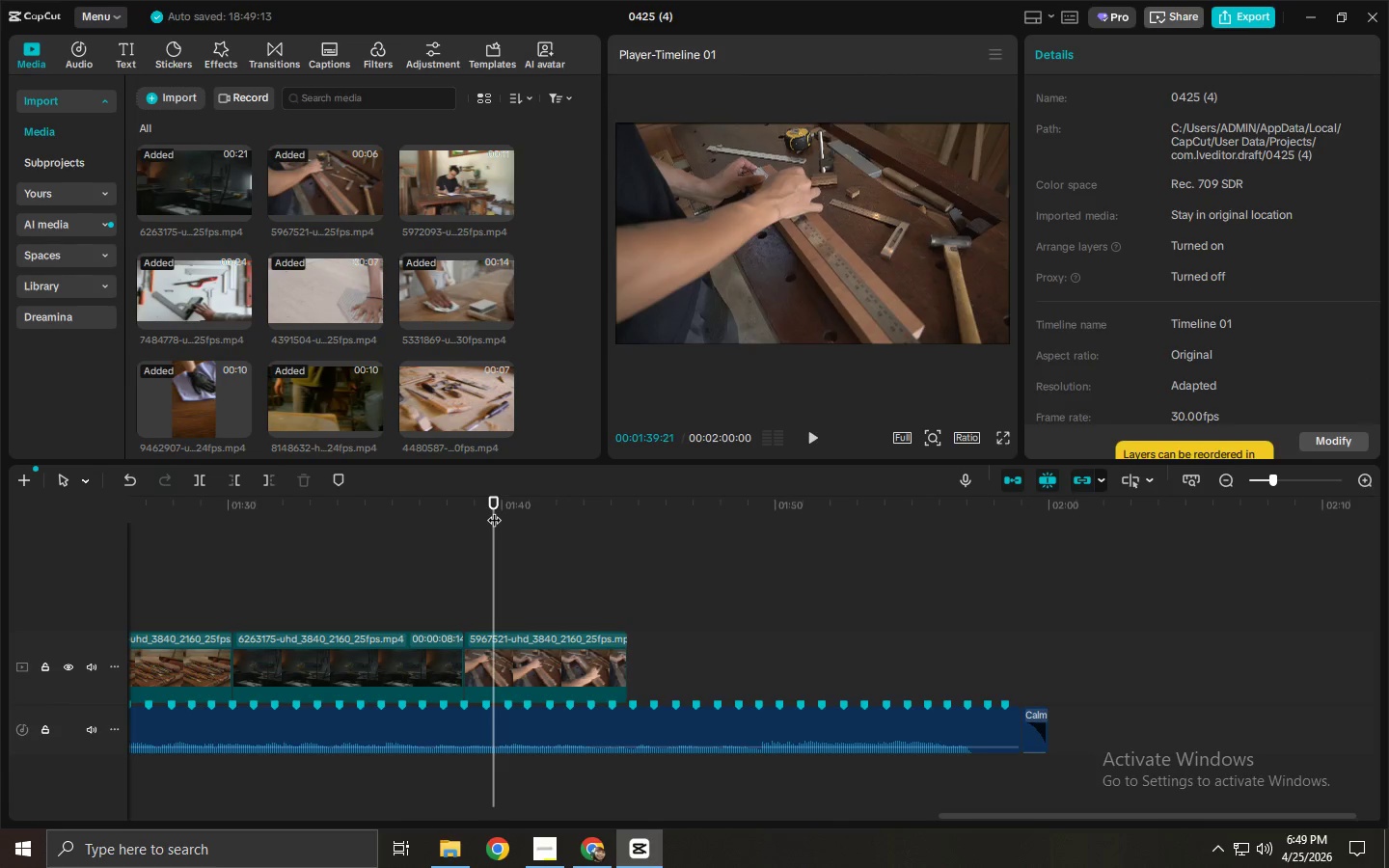 
key(Space)
 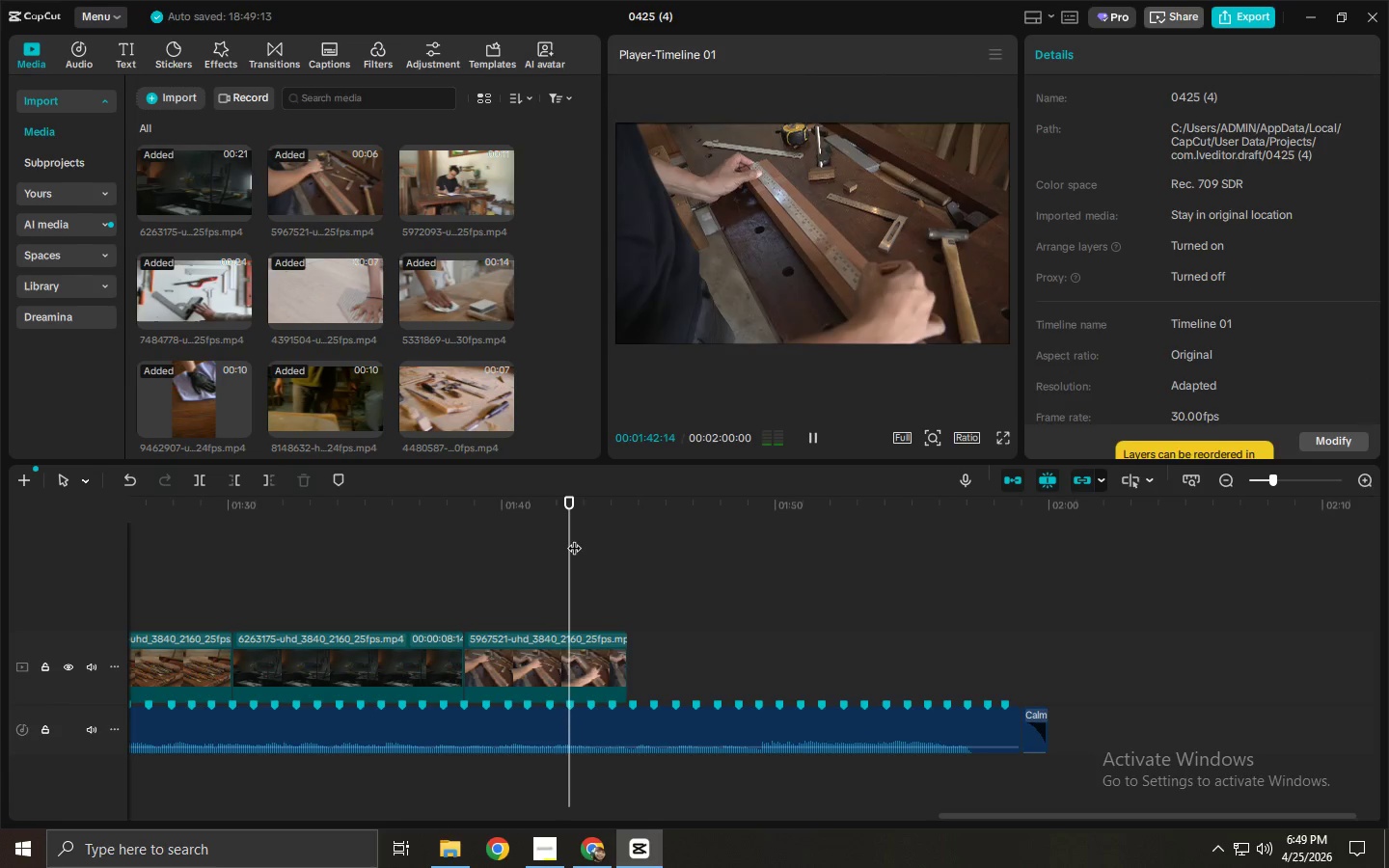 
key(Space)
 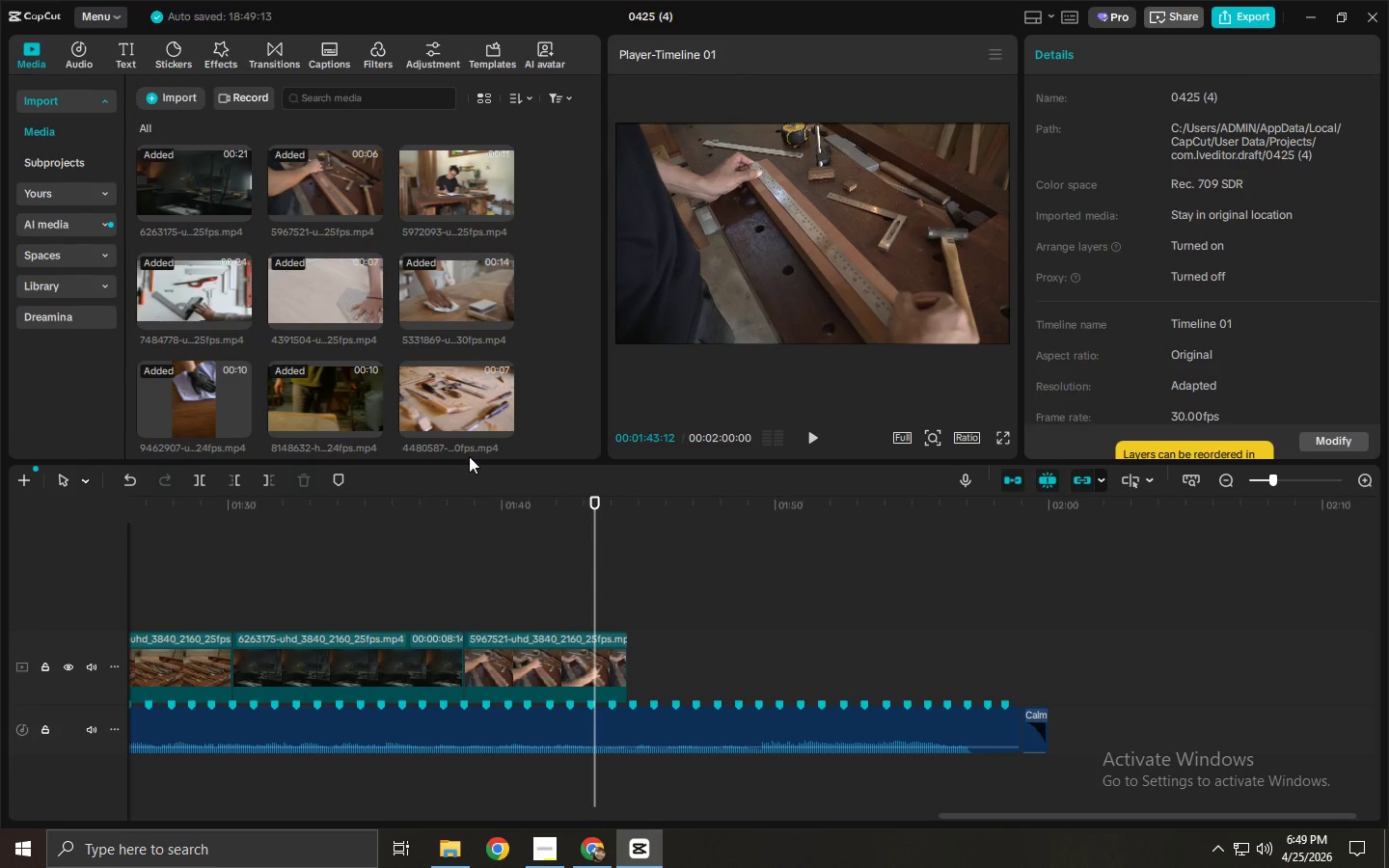 
left_click([441, 413])
 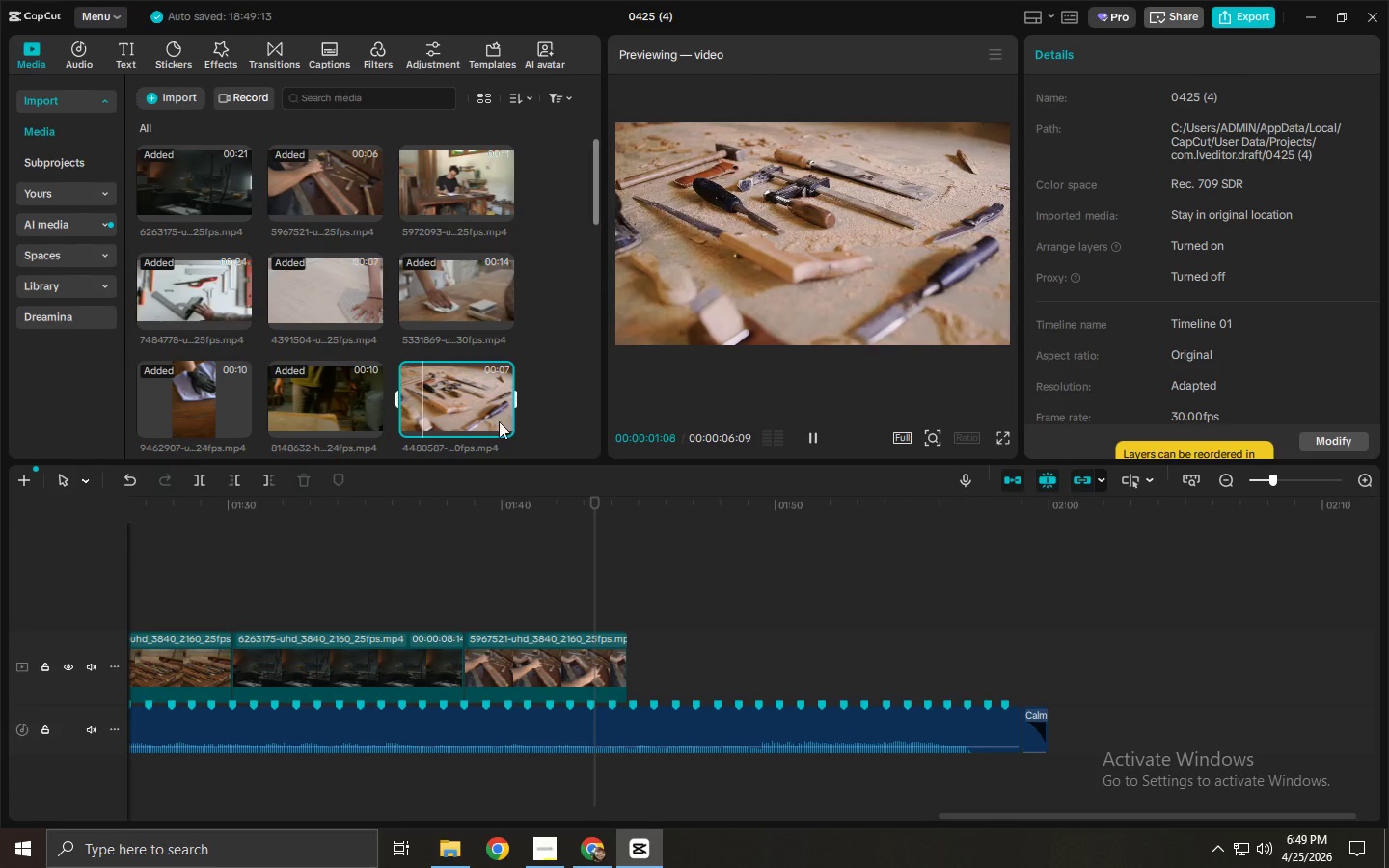 
key(Alt+AltLeft)
 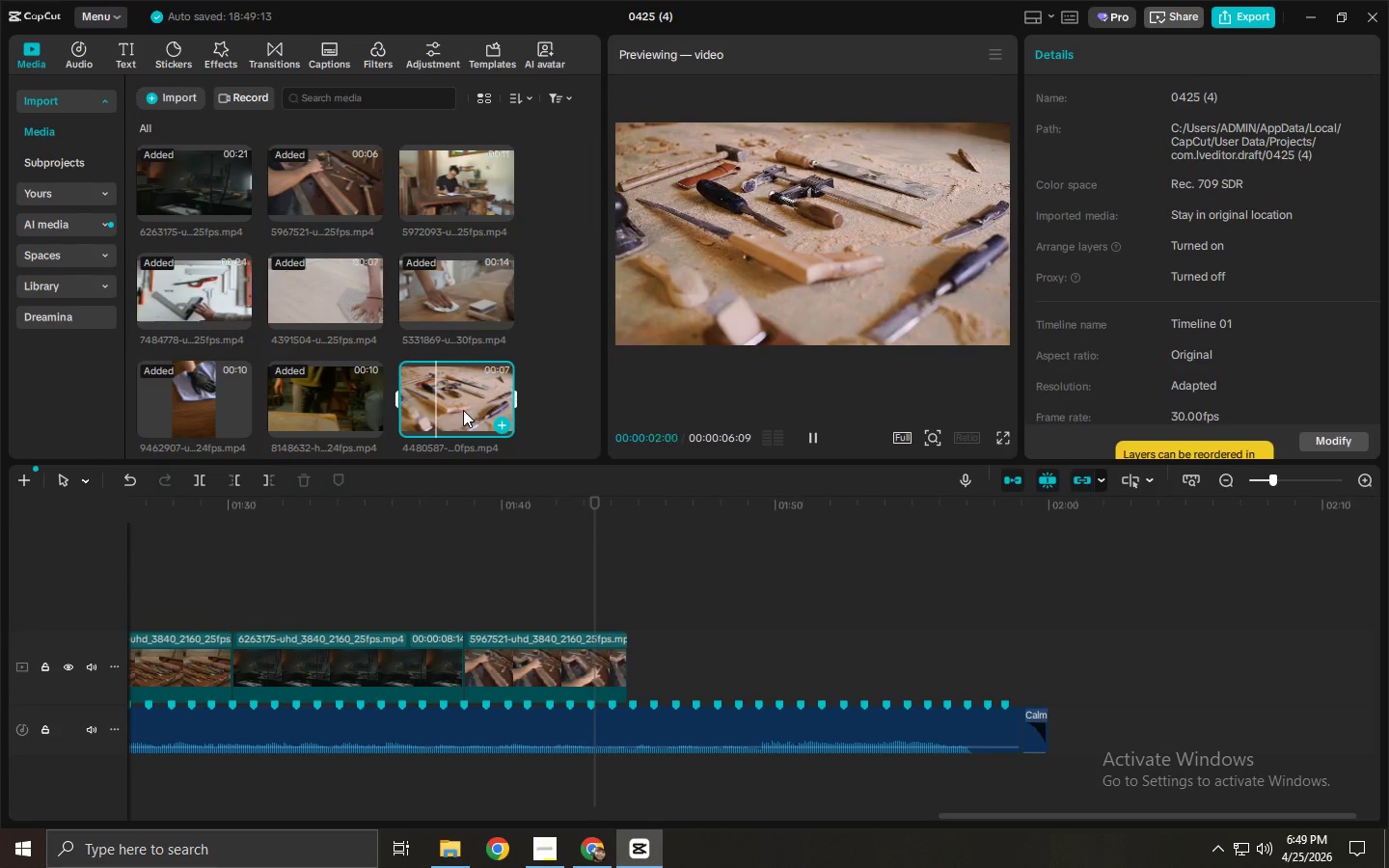 
key(Alt+Tab)